 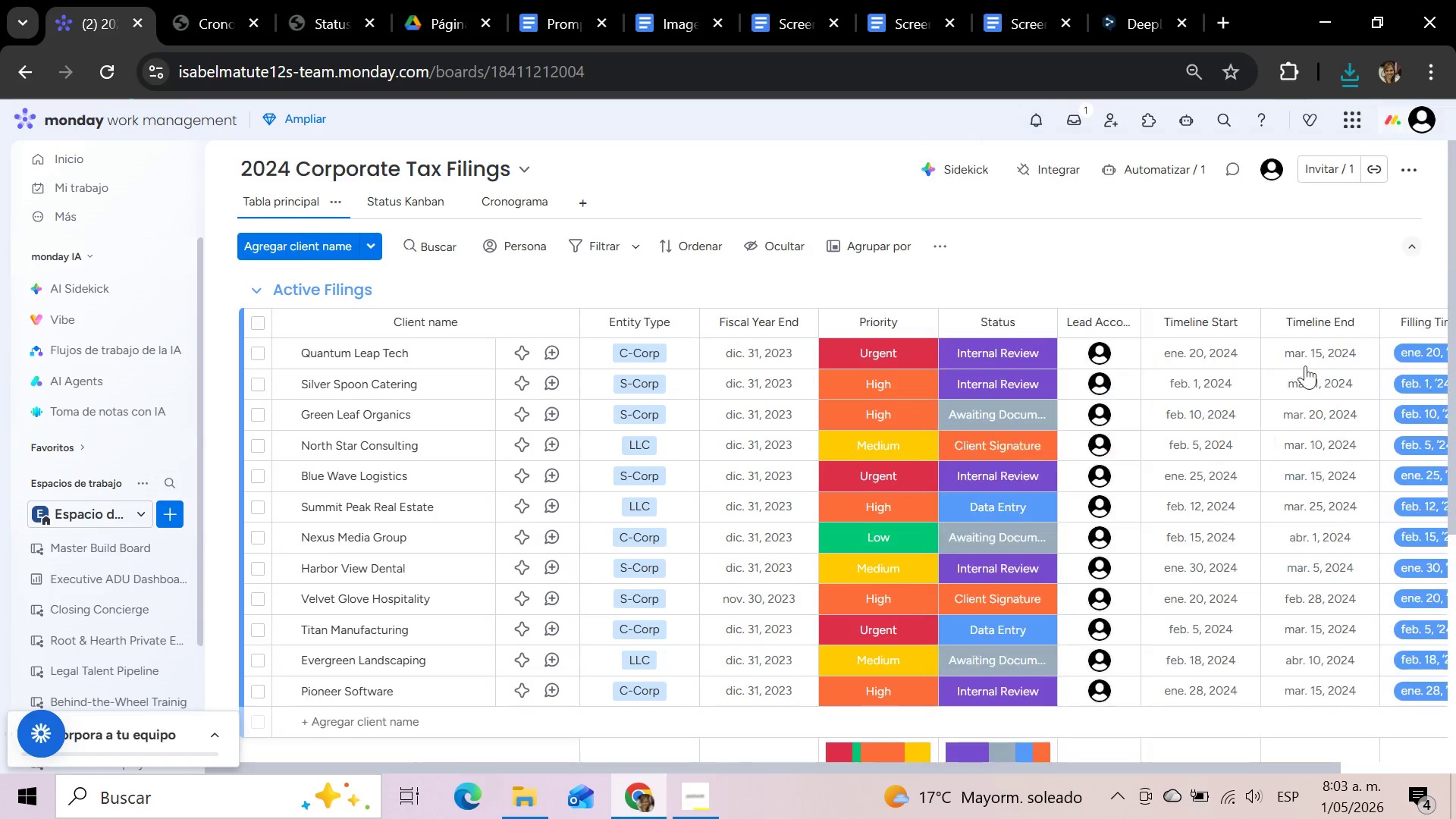 
scroll: coordinate [861, 421], scroll_direction: none, amount: 0.0
 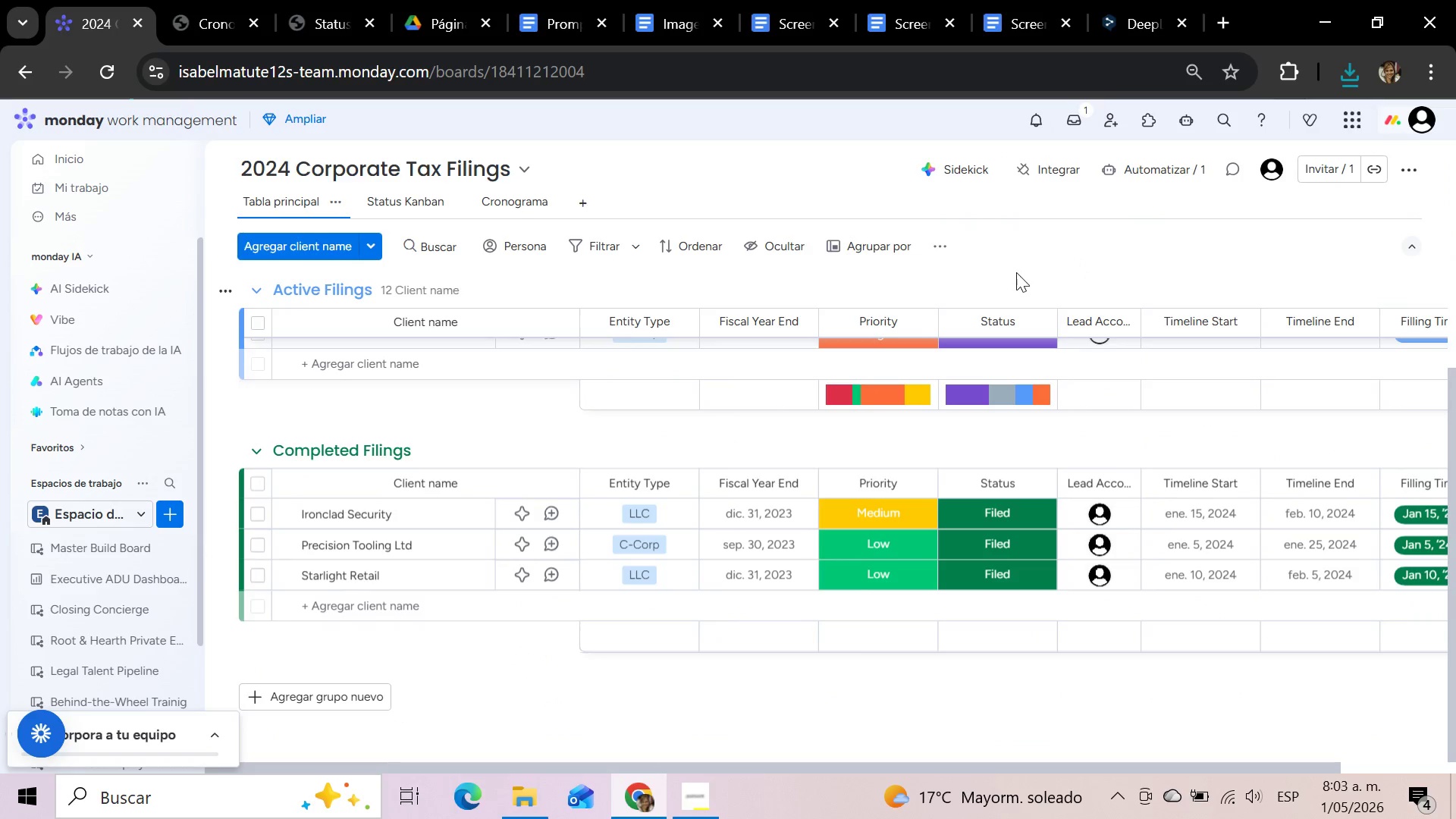 
scroll: coordinate [1016, 281], scroll_direction: down, amount: 3.0
 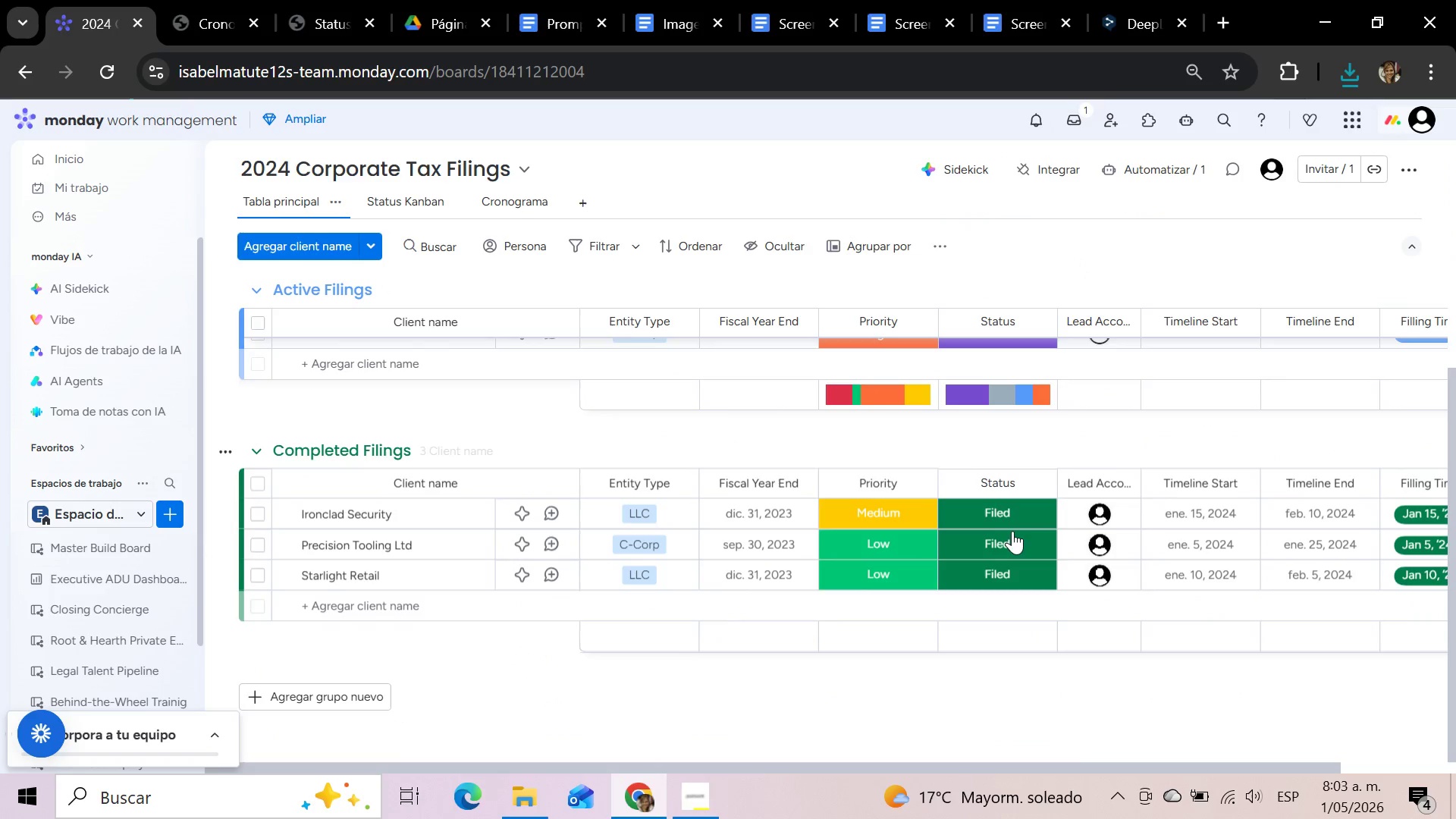 
scroll: coordinate [1013, 531], scroll_direction: up, amount: 10.0
 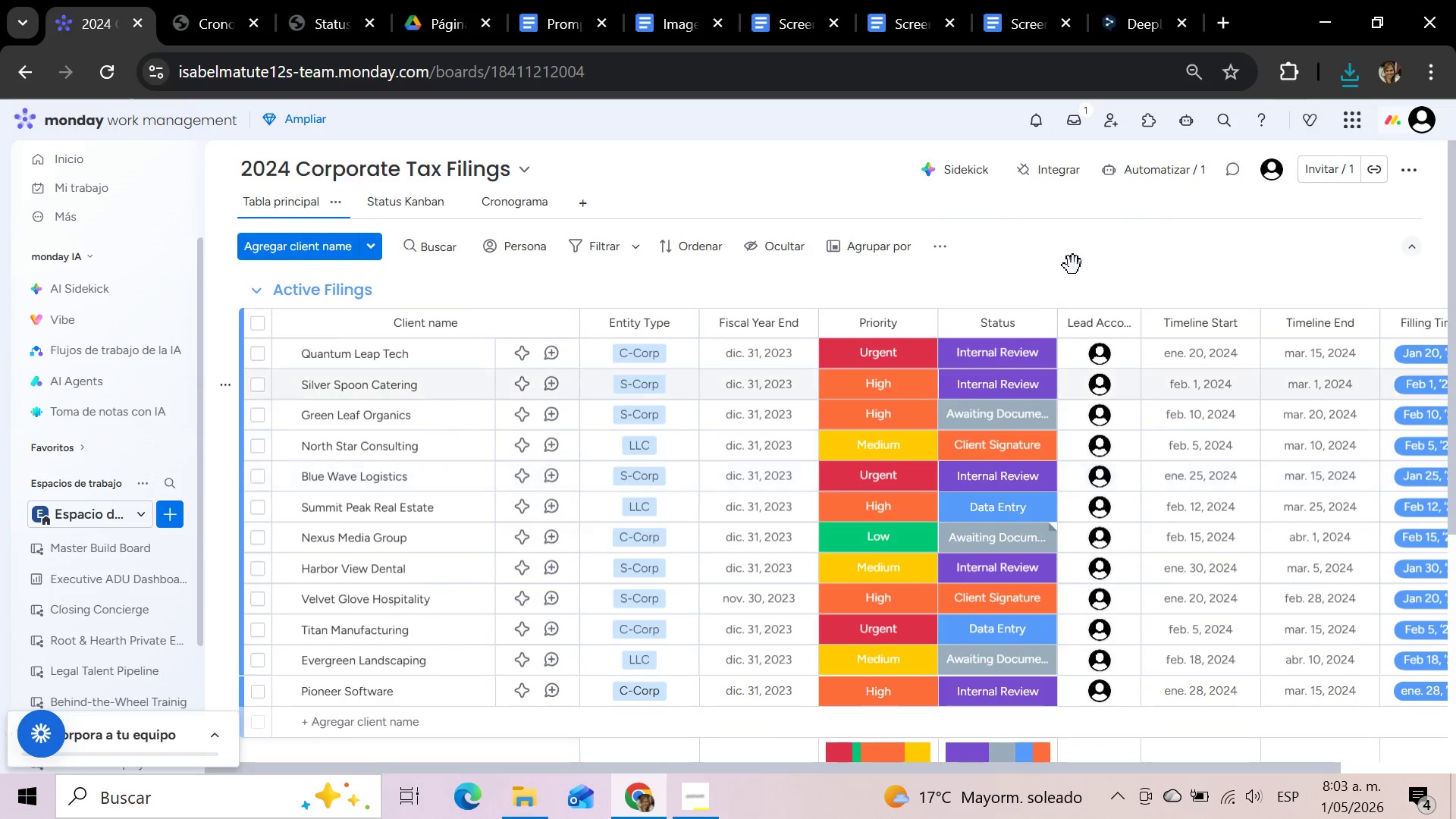 
left_click([1078, 243])
 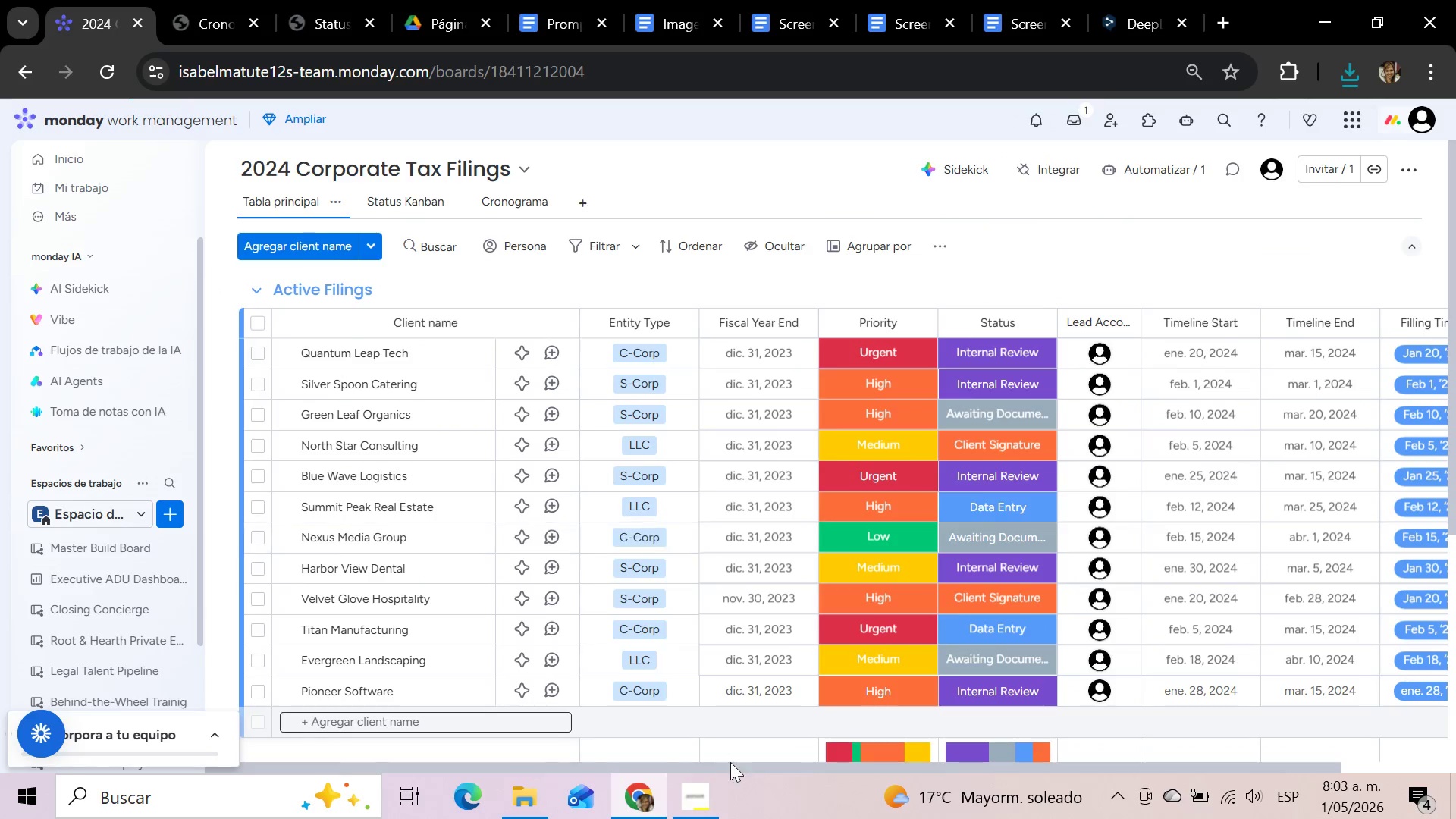 
left_click_drag(start_coordinate=[726, 768], to_coordinate=[902, 761])
 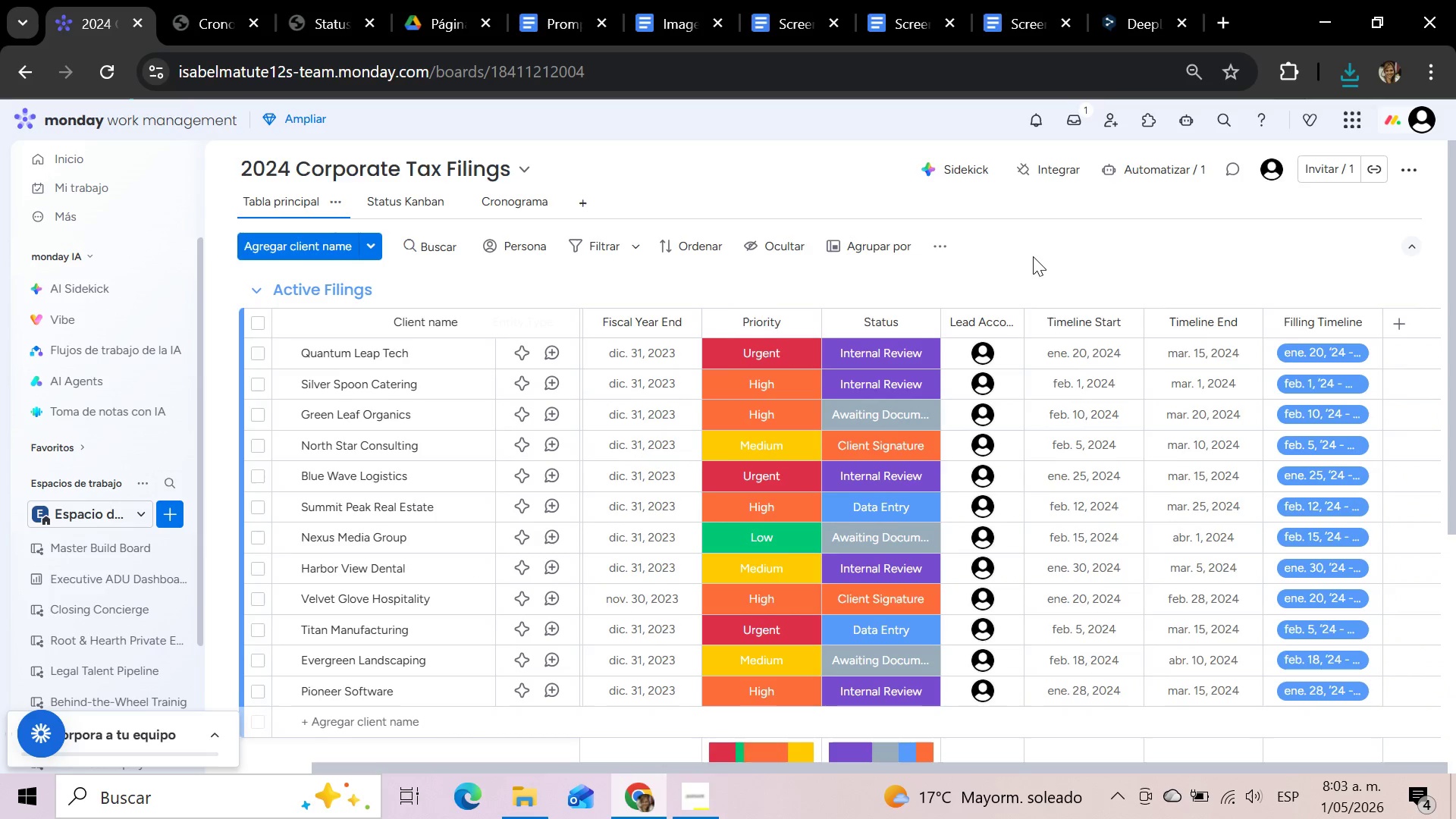 
wait(11.53)
 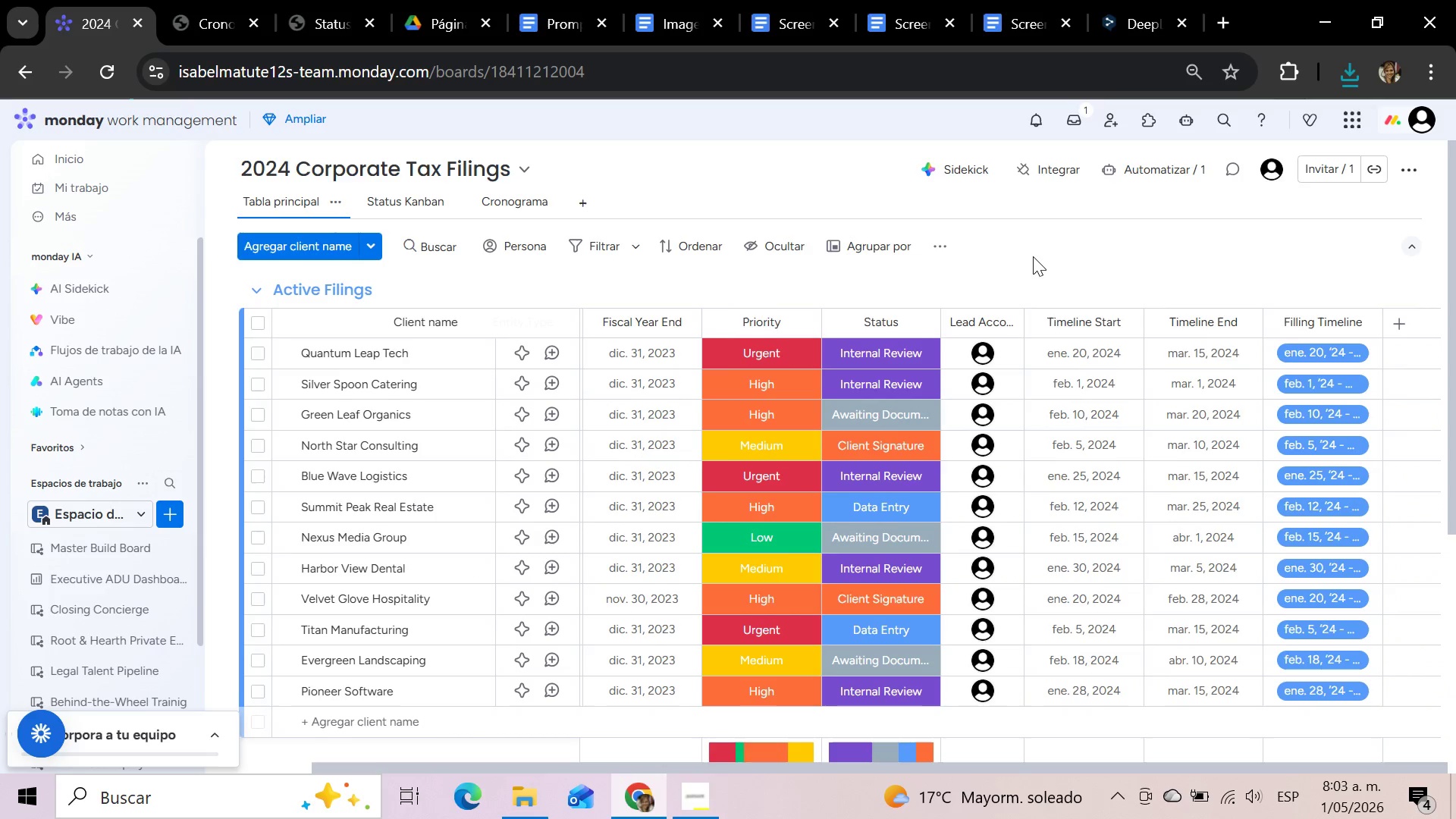 
left_click([1091, 251])
 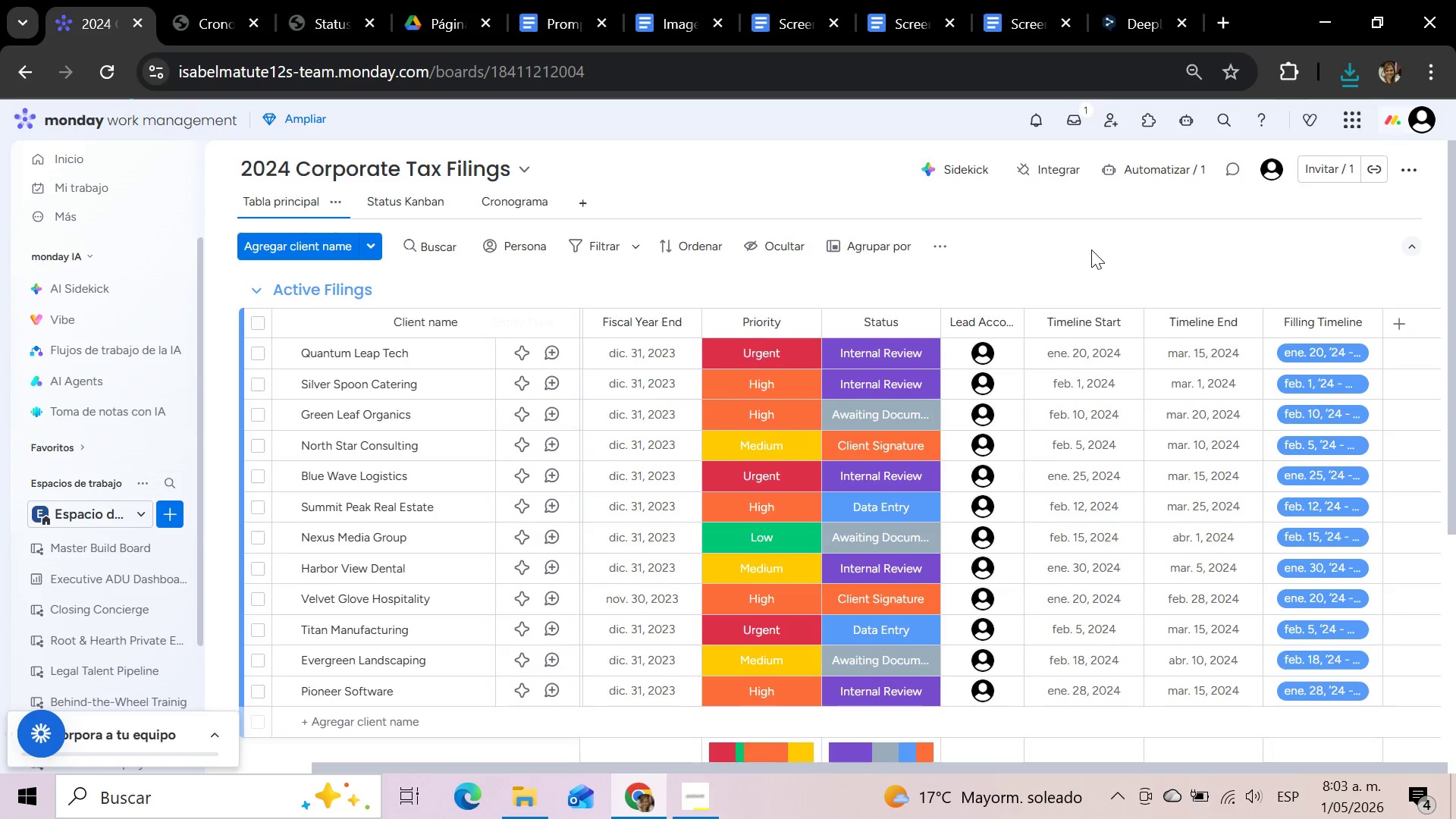 
scroll: coordinate [1091, 249], scroll_direction: down, amount: 2.0
 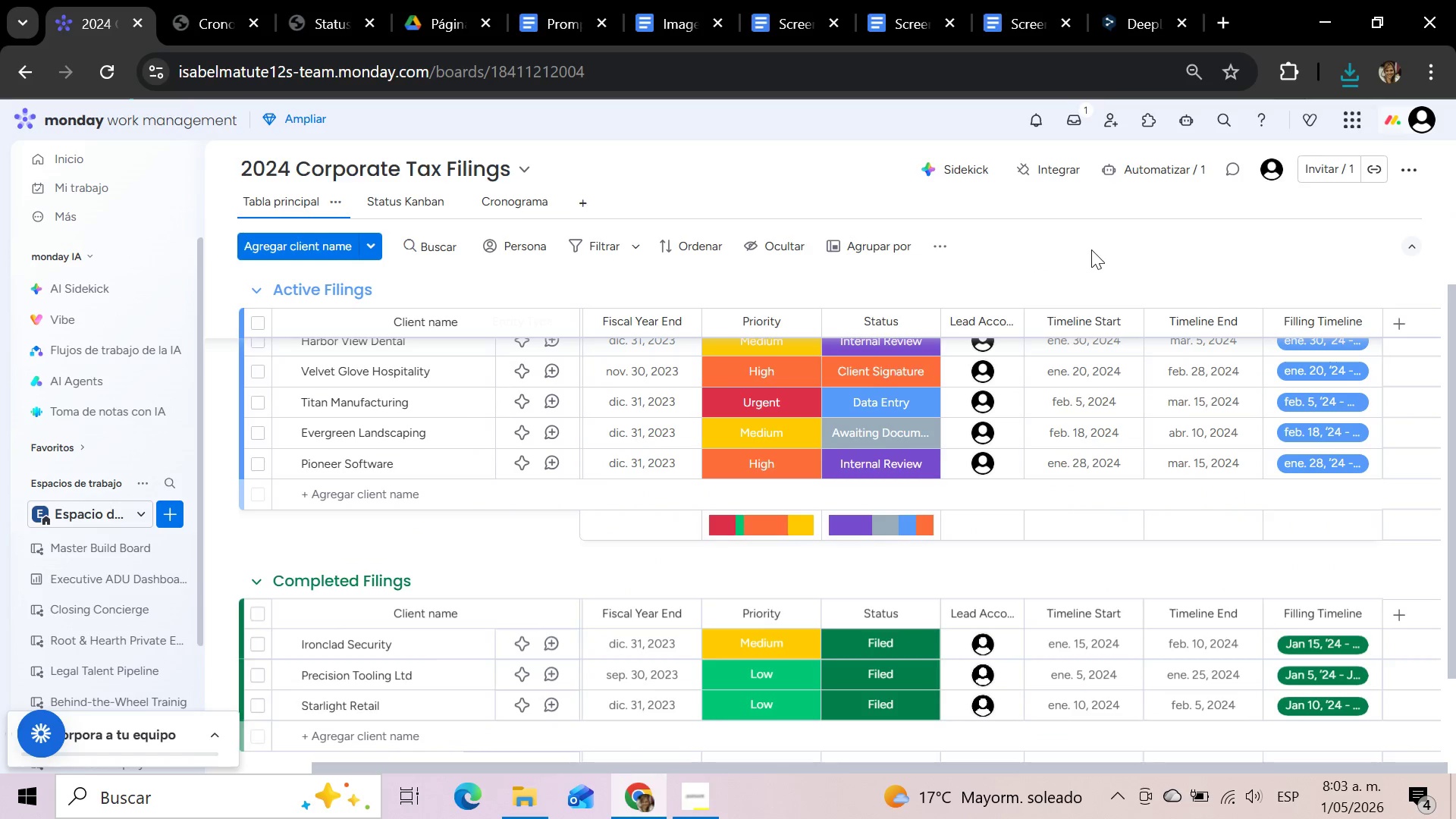 
scroll: coordinate [1091, 249], scroll_direction: up, amount: 7.0
 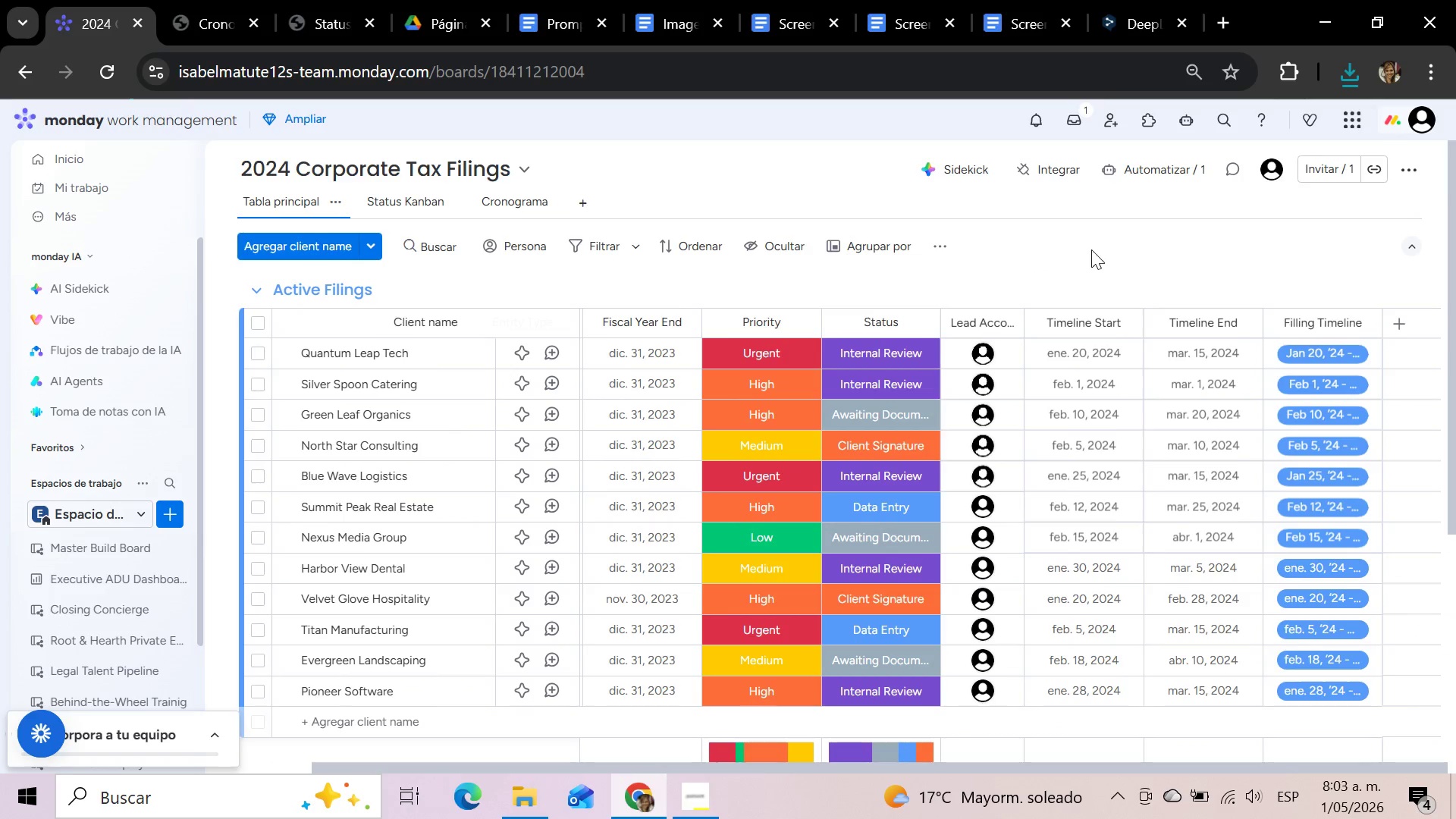 
scroll: coordinate [1091, 249], scroll_direction: down, amount: 3.0
 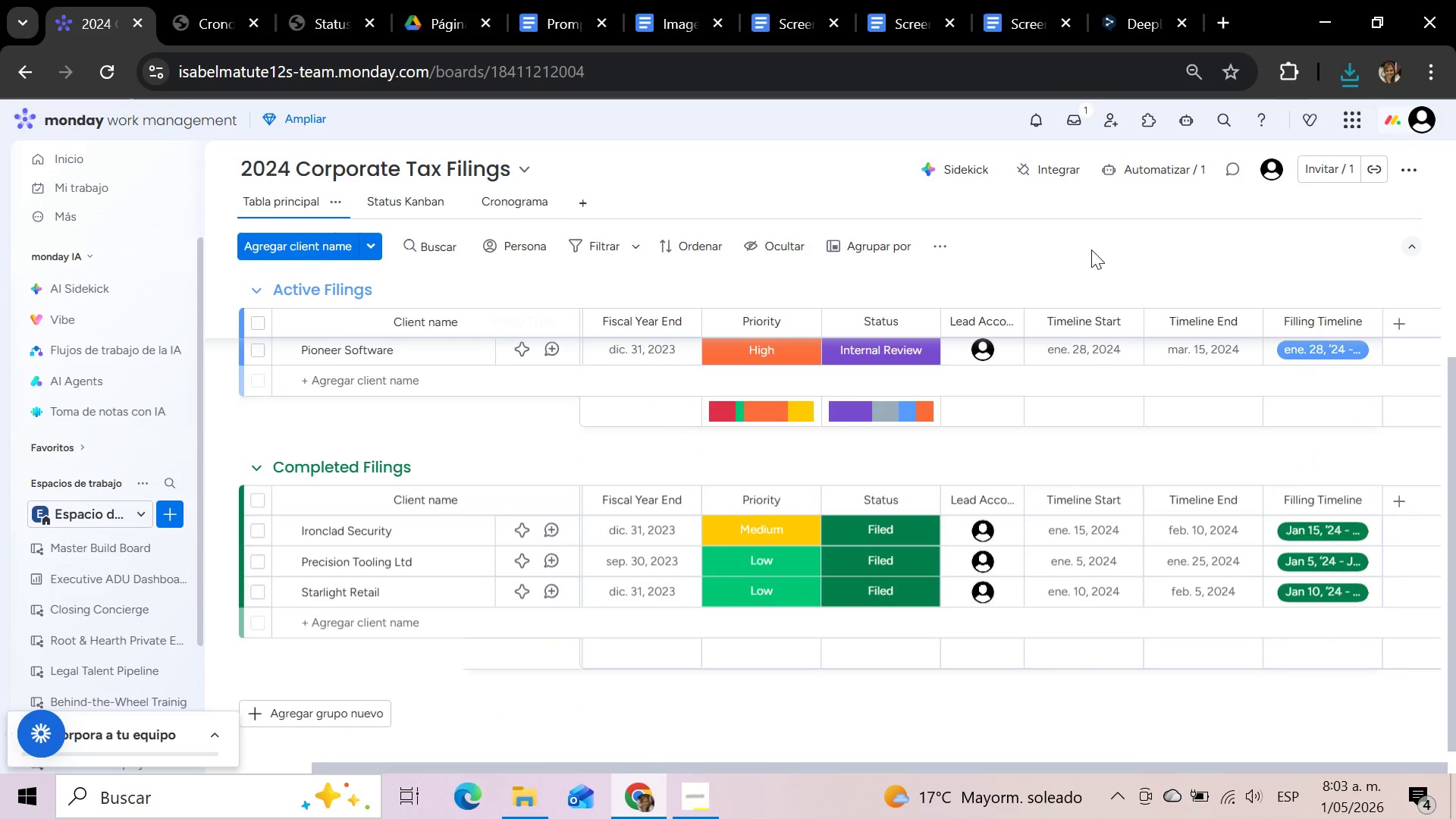 
scroll: coordinate [1091, 249], scroll_direction: up, amount: 4.0
 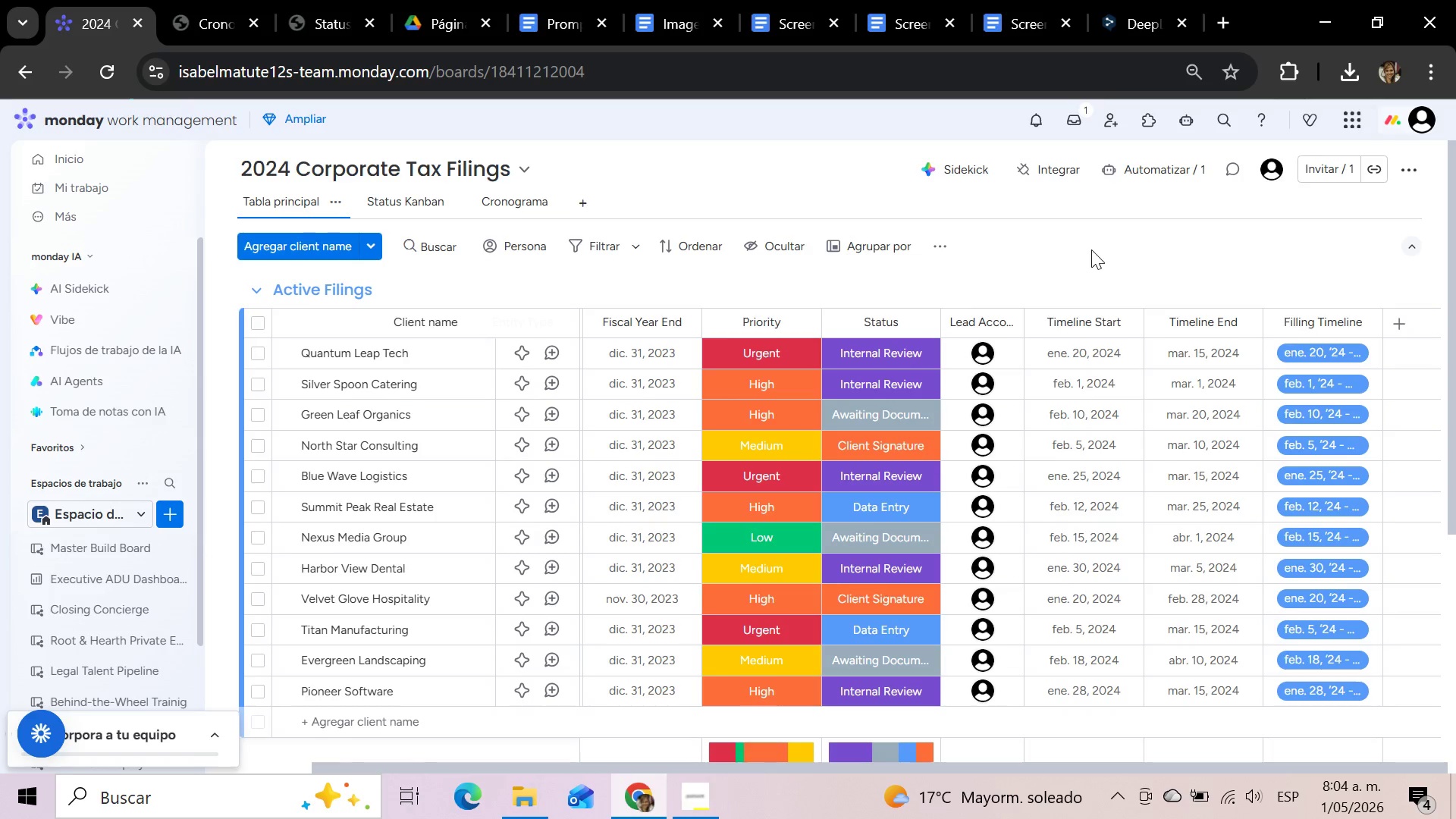 
wait(35.41)
 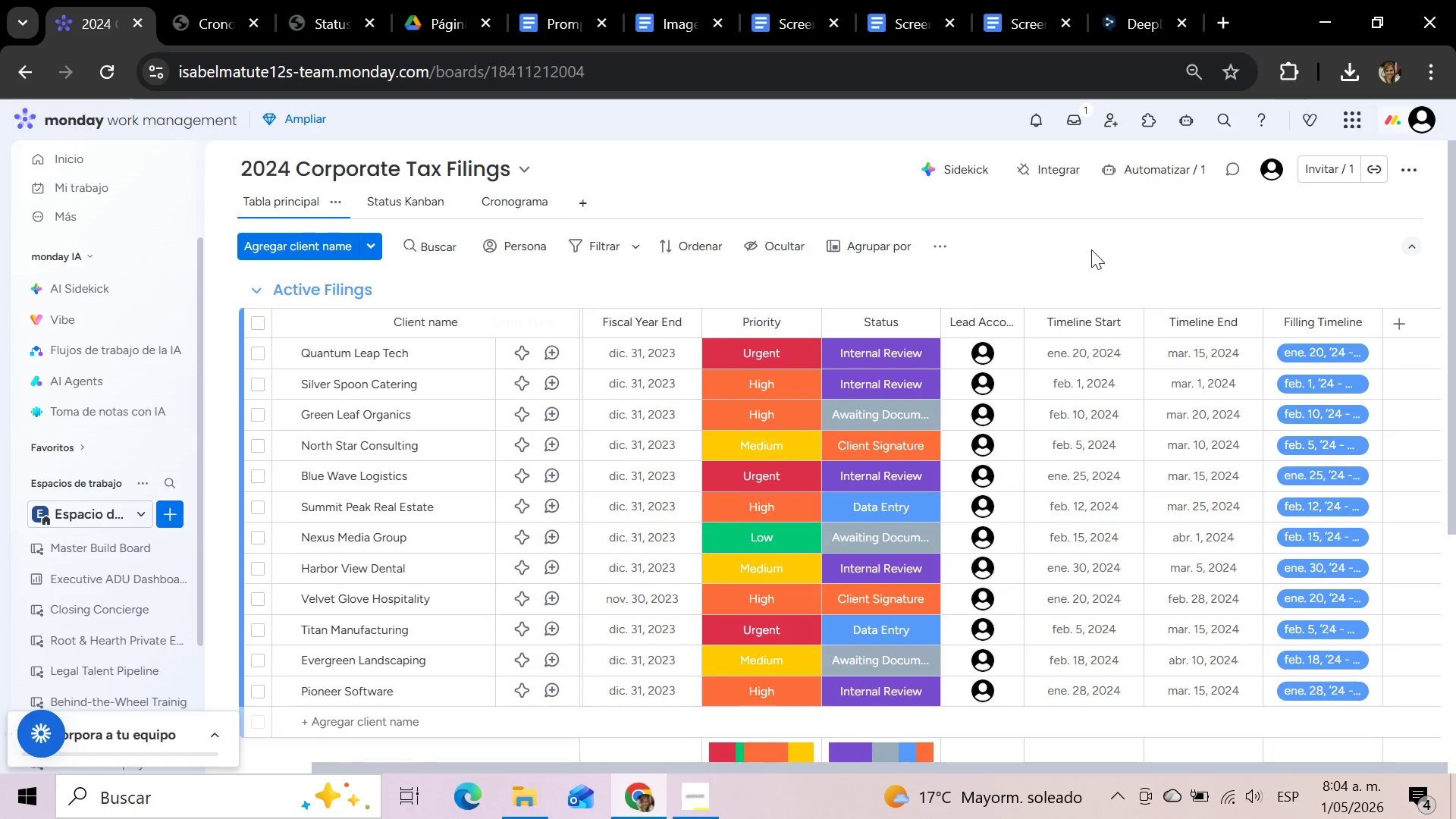 
left_click([1054, 255])